 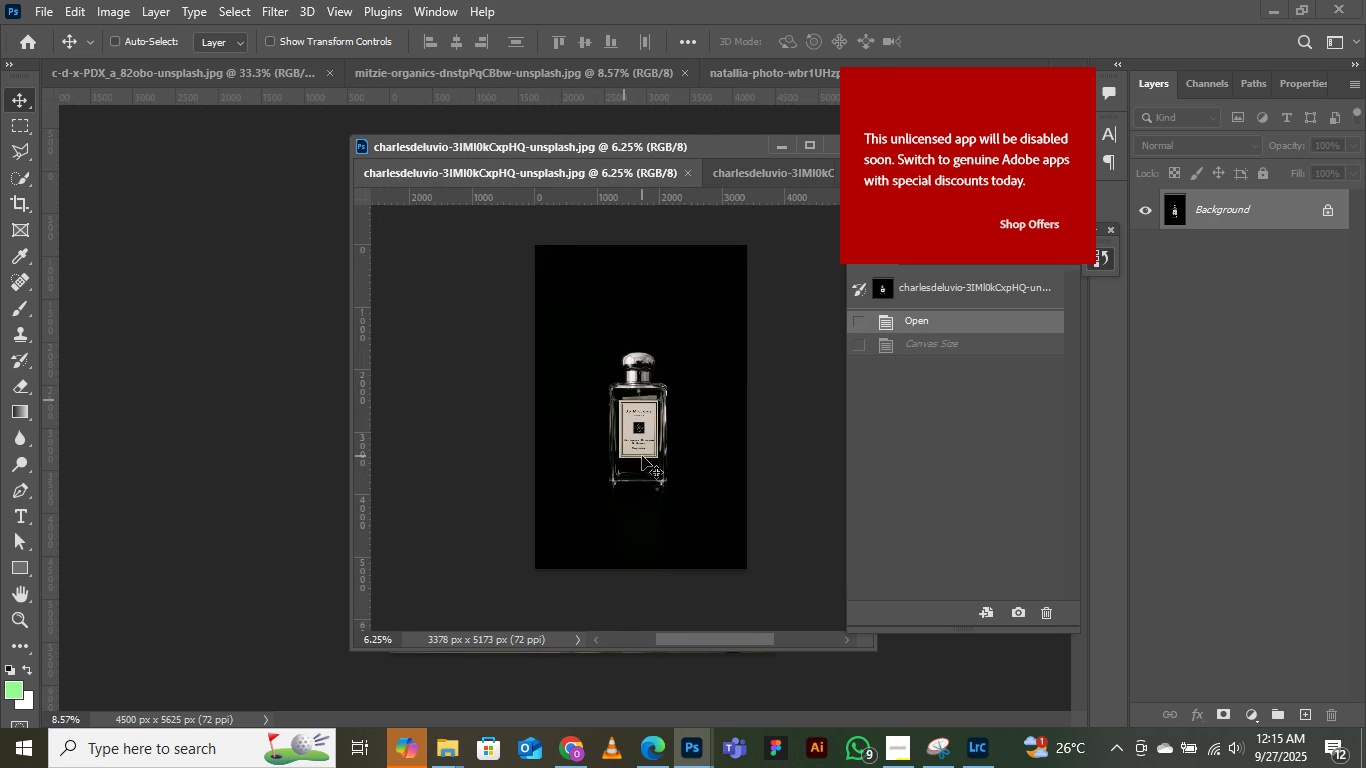 
key(Control+Minus)
 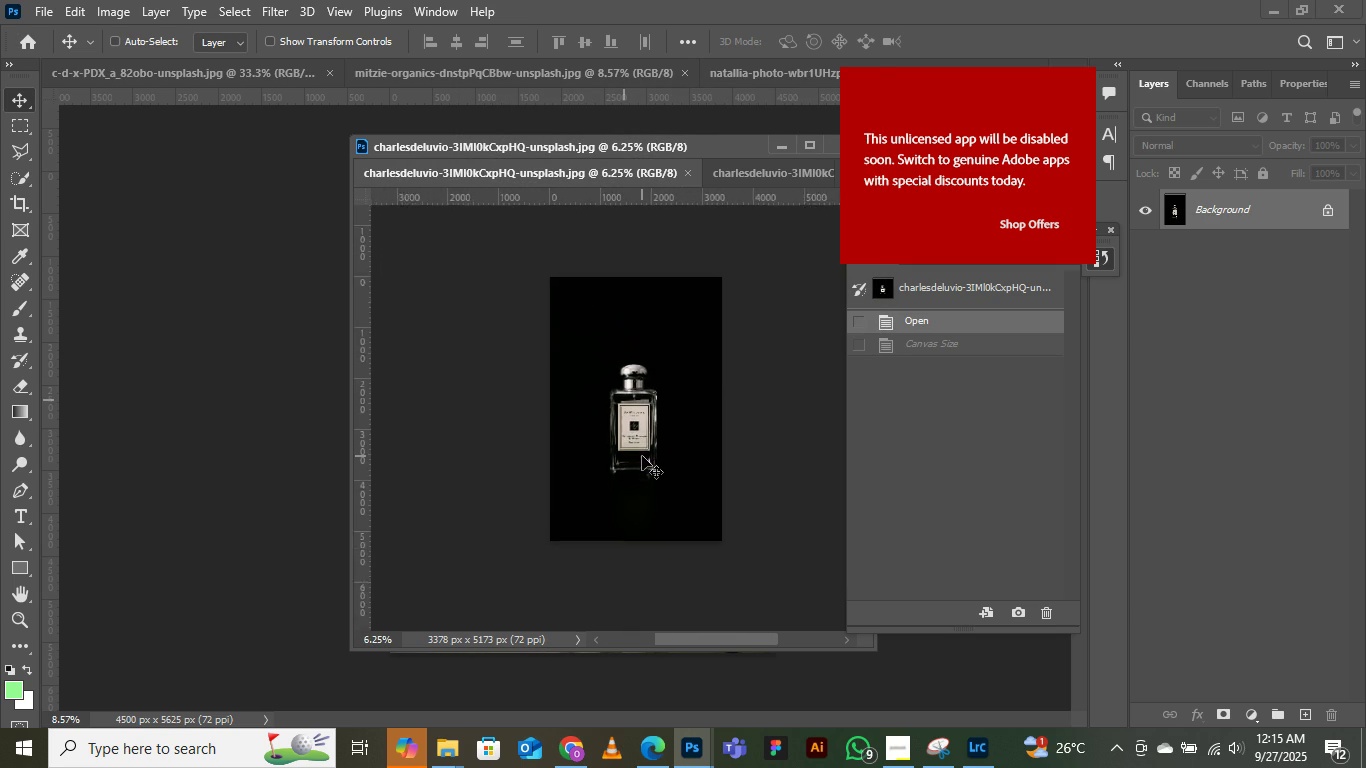 
key(Control+Equal)
 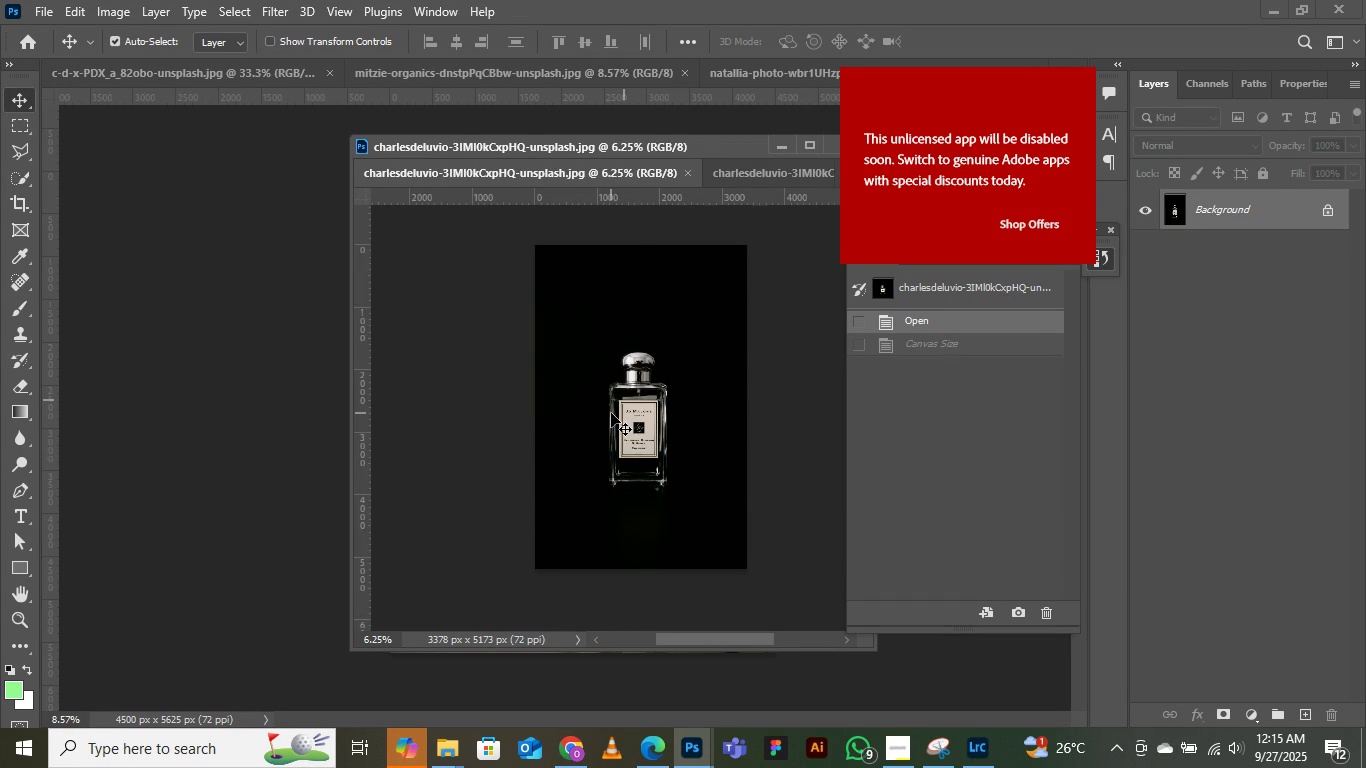 
scroll: coordinate [614, 433], scroll_direction: none, amount: 0.0
 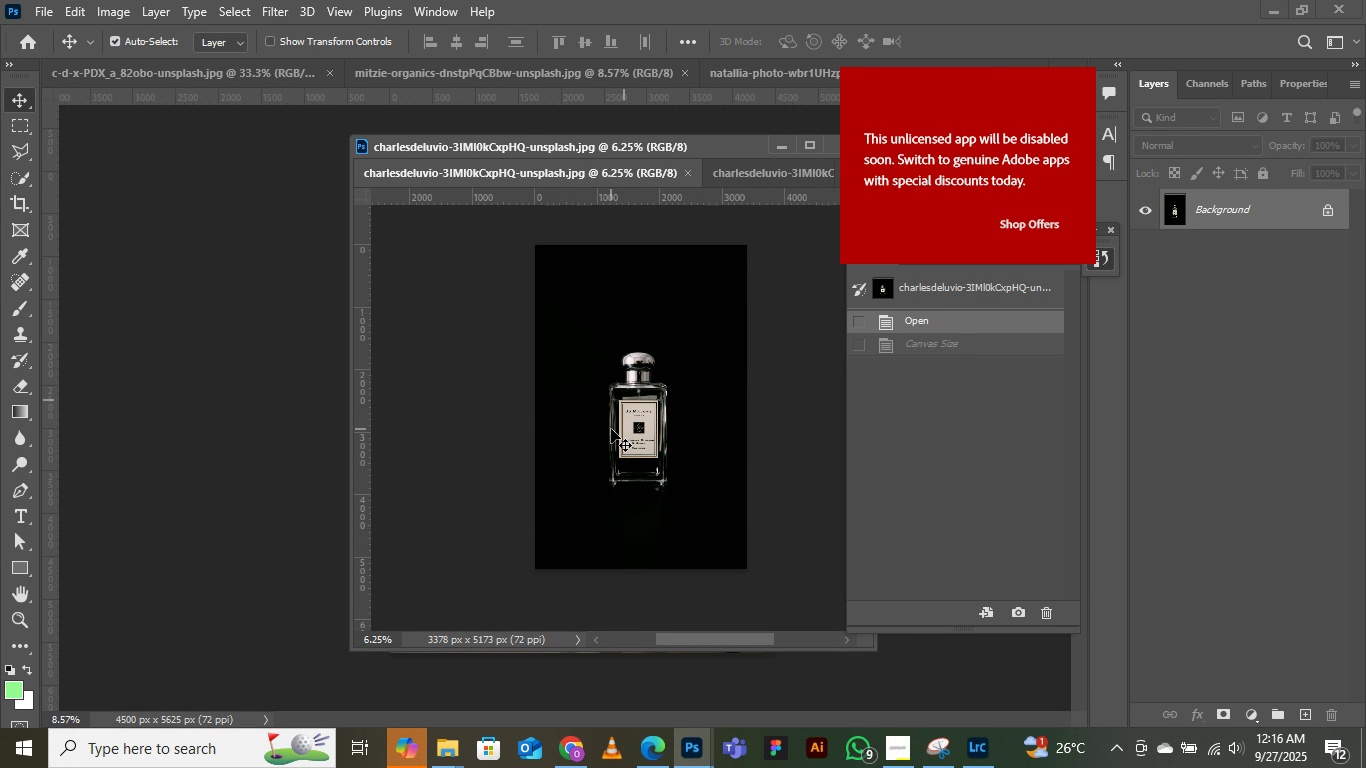 
wait(54.57)
 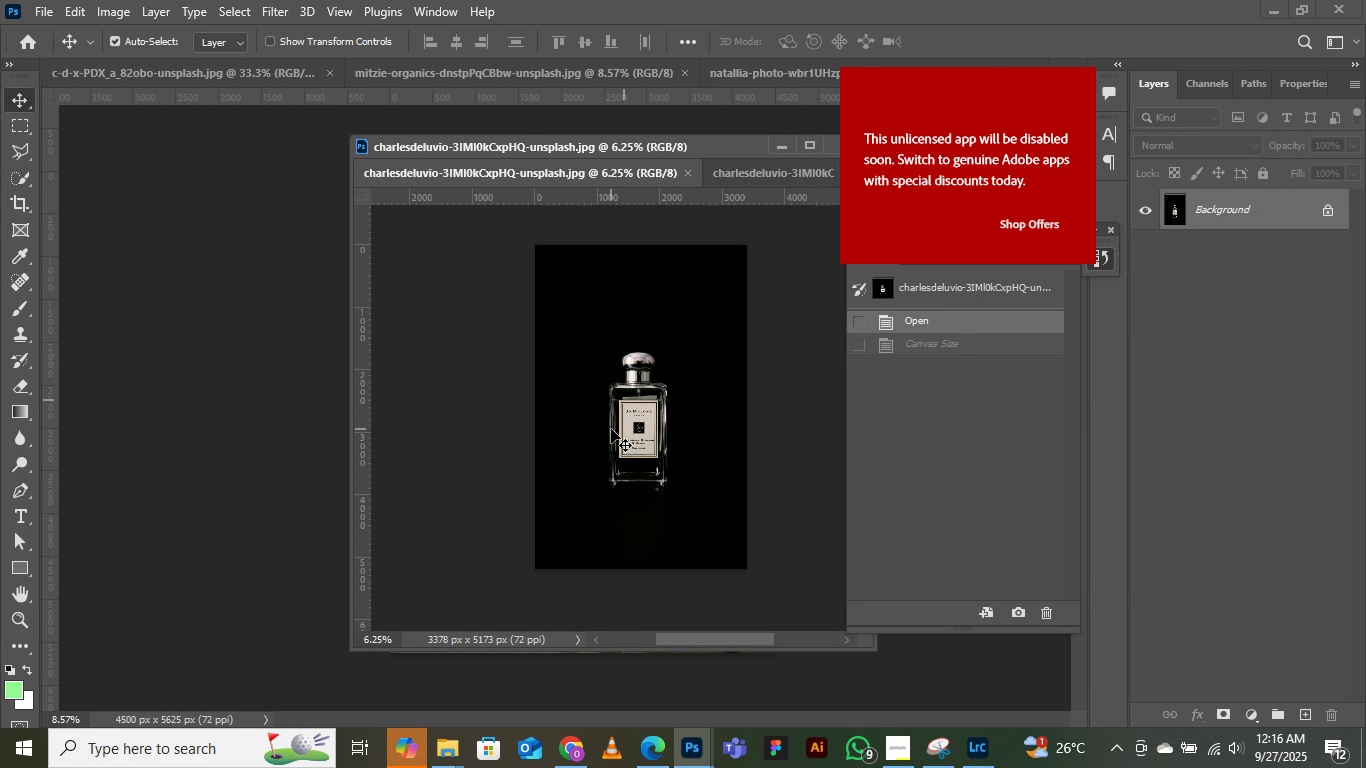 
mouse_move([814, 292])
 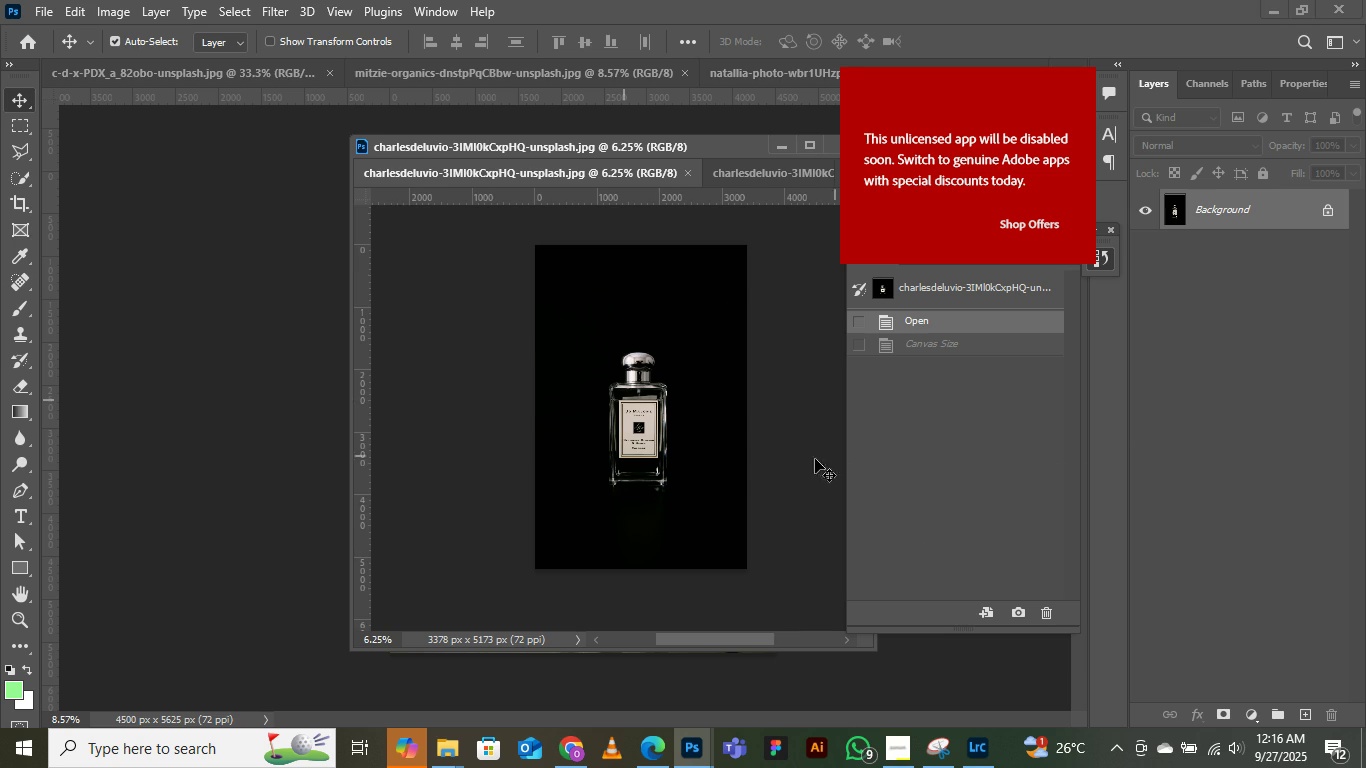 
wait(7.21)
 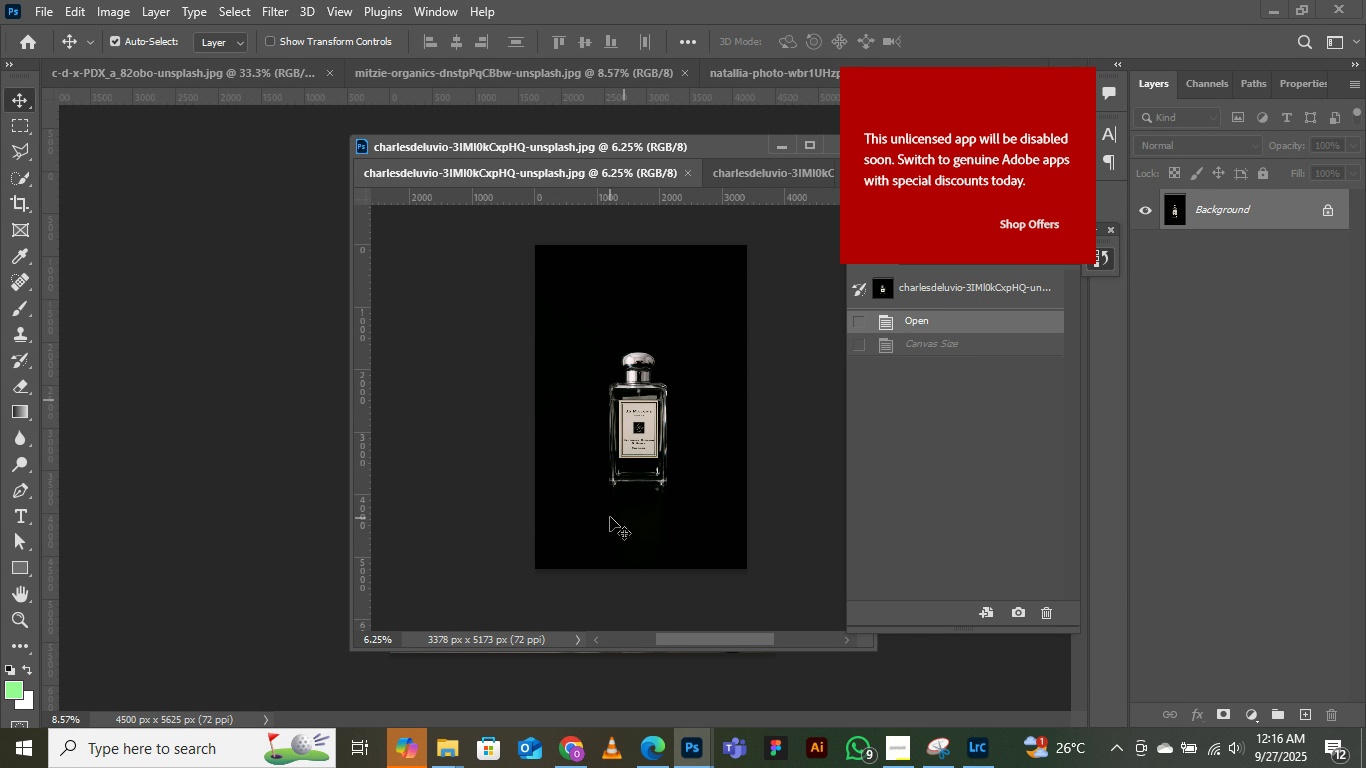 
key(C)
 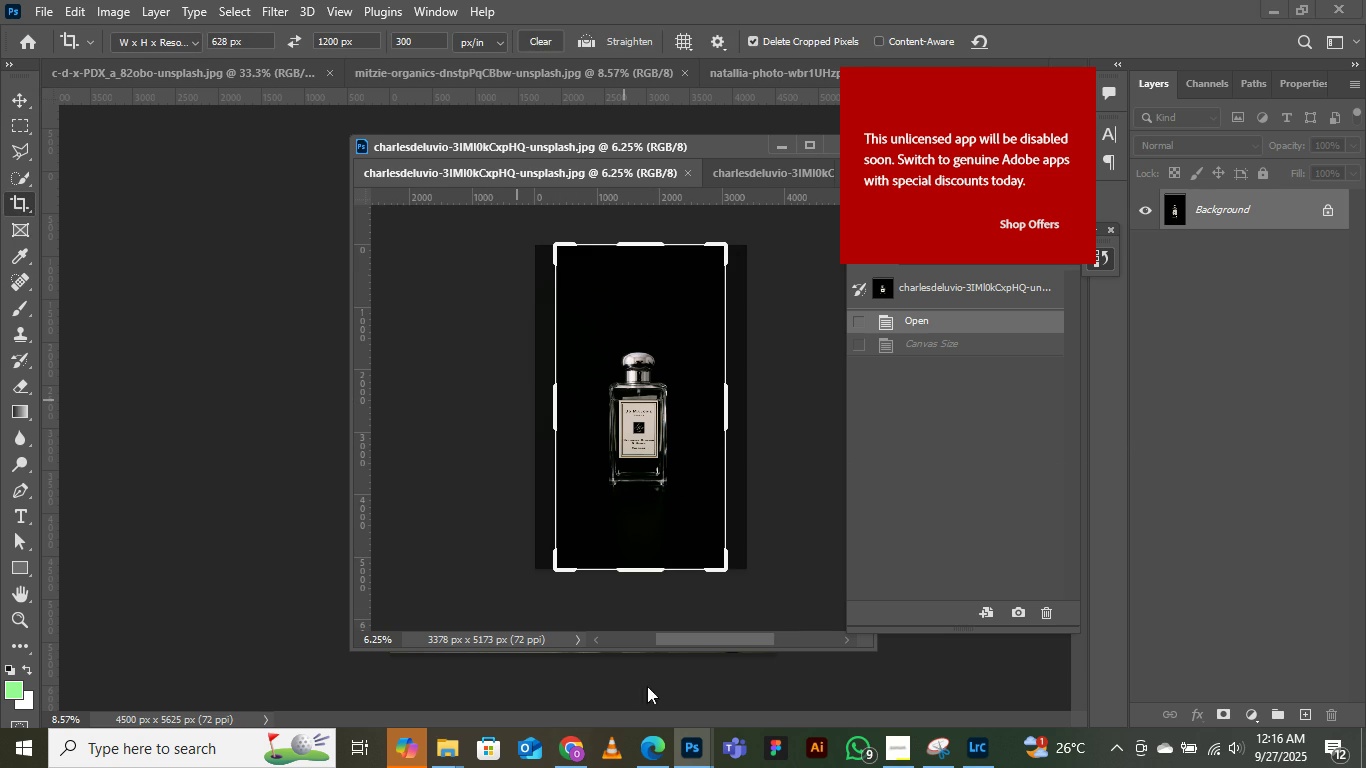 
wait(8.21)
 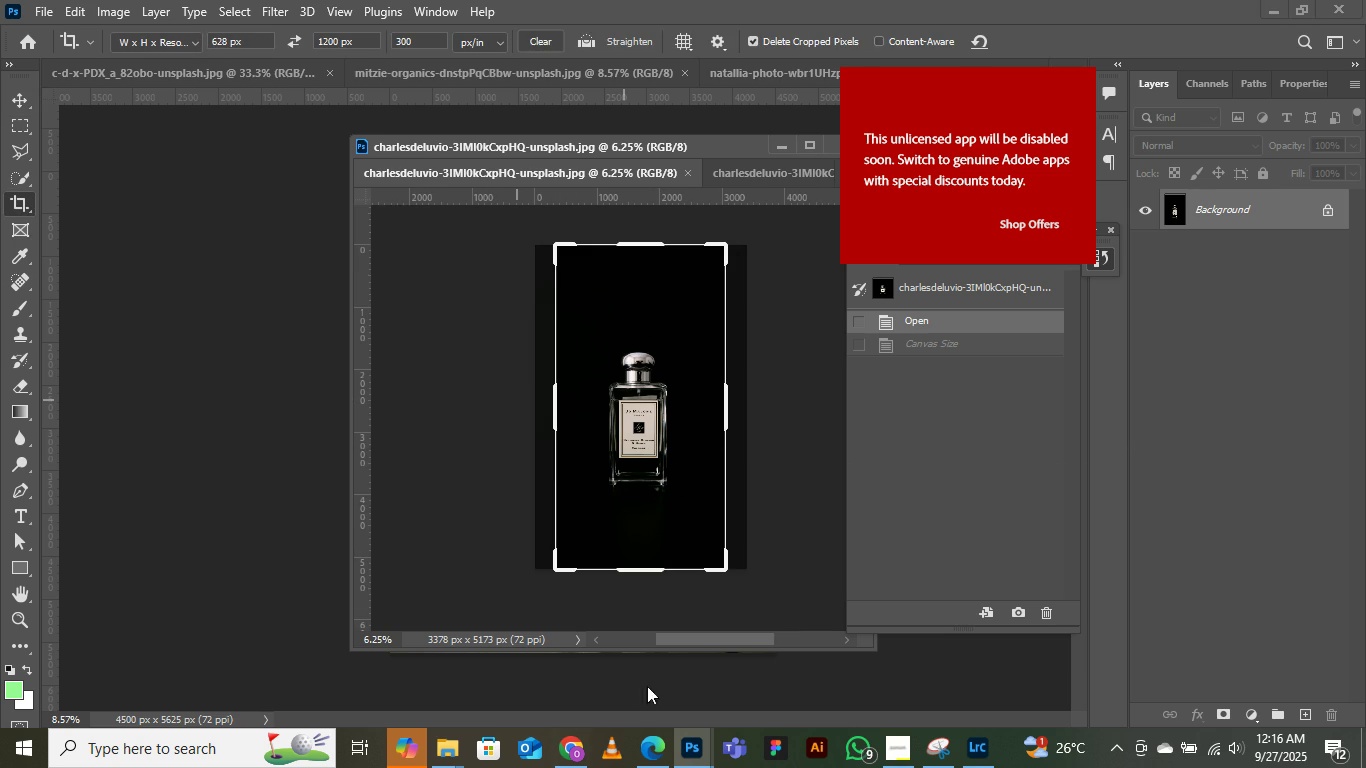 
mouse_move([880, 646])
 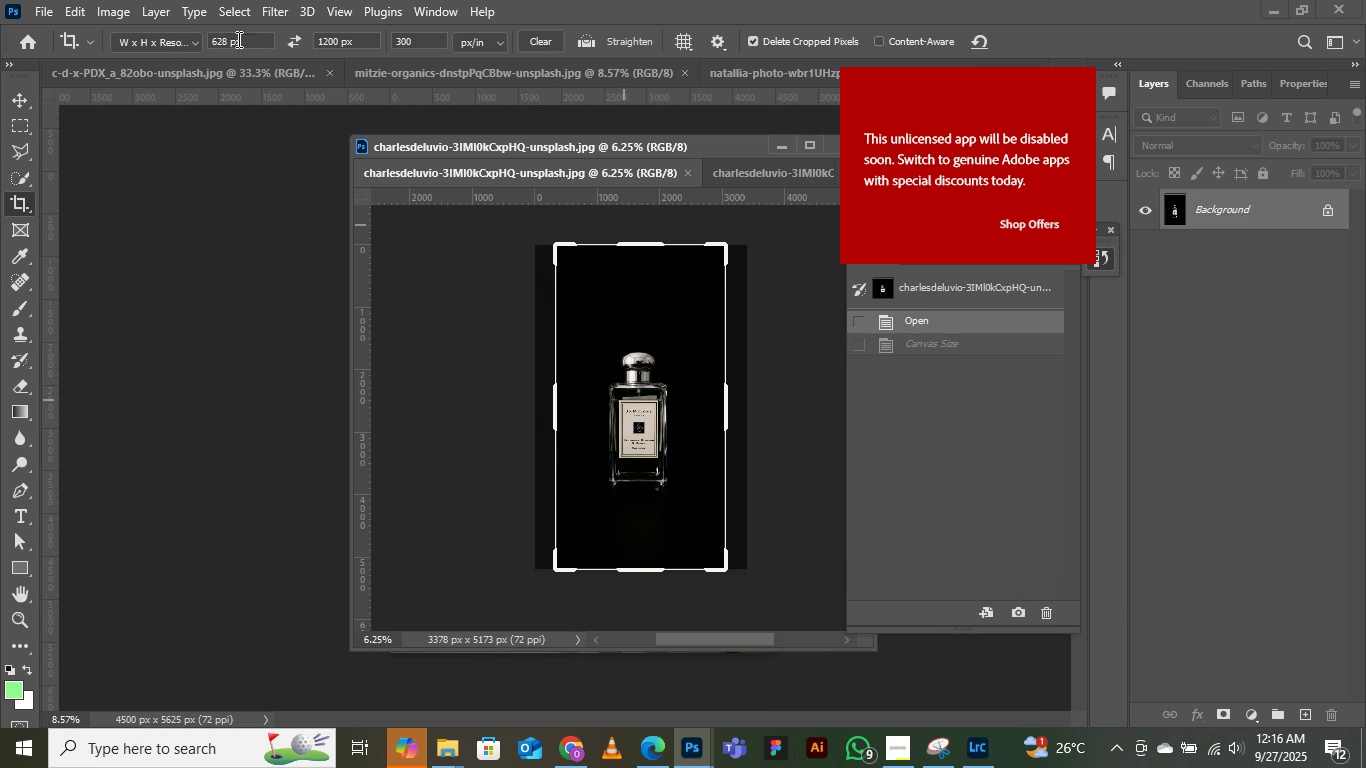 
left_click([263, 41])